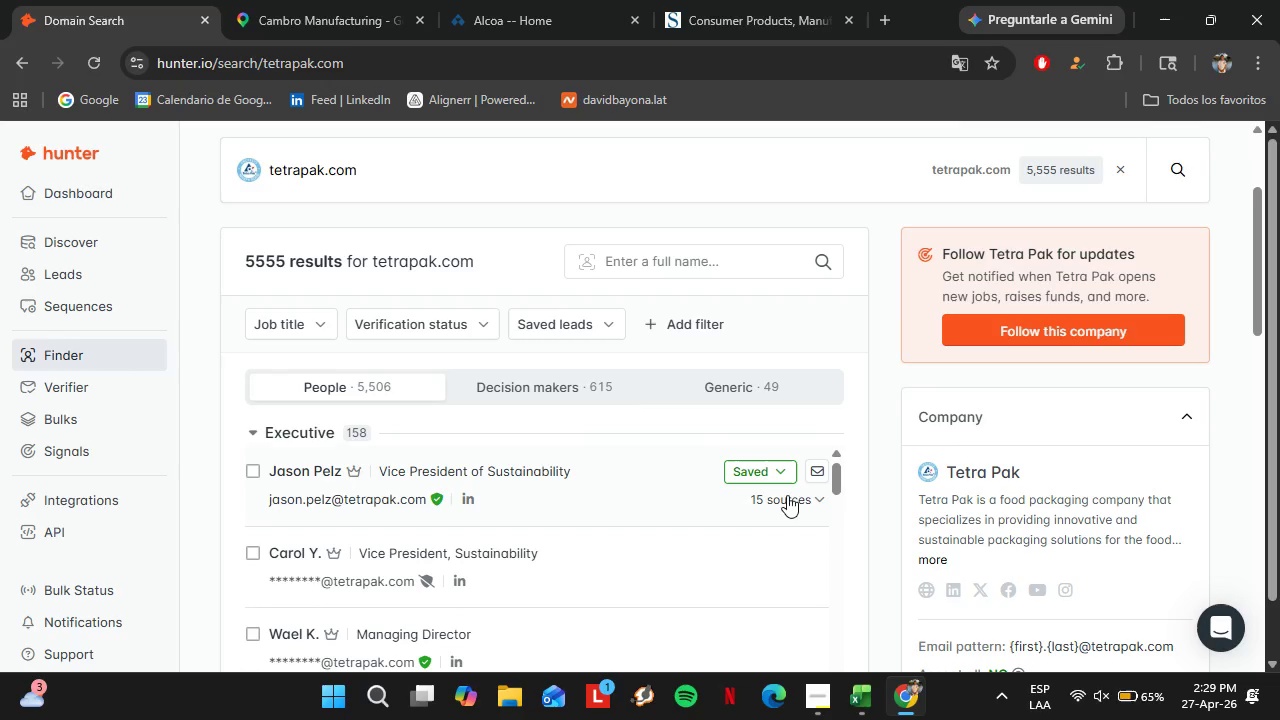 
left_click([752, 465])
 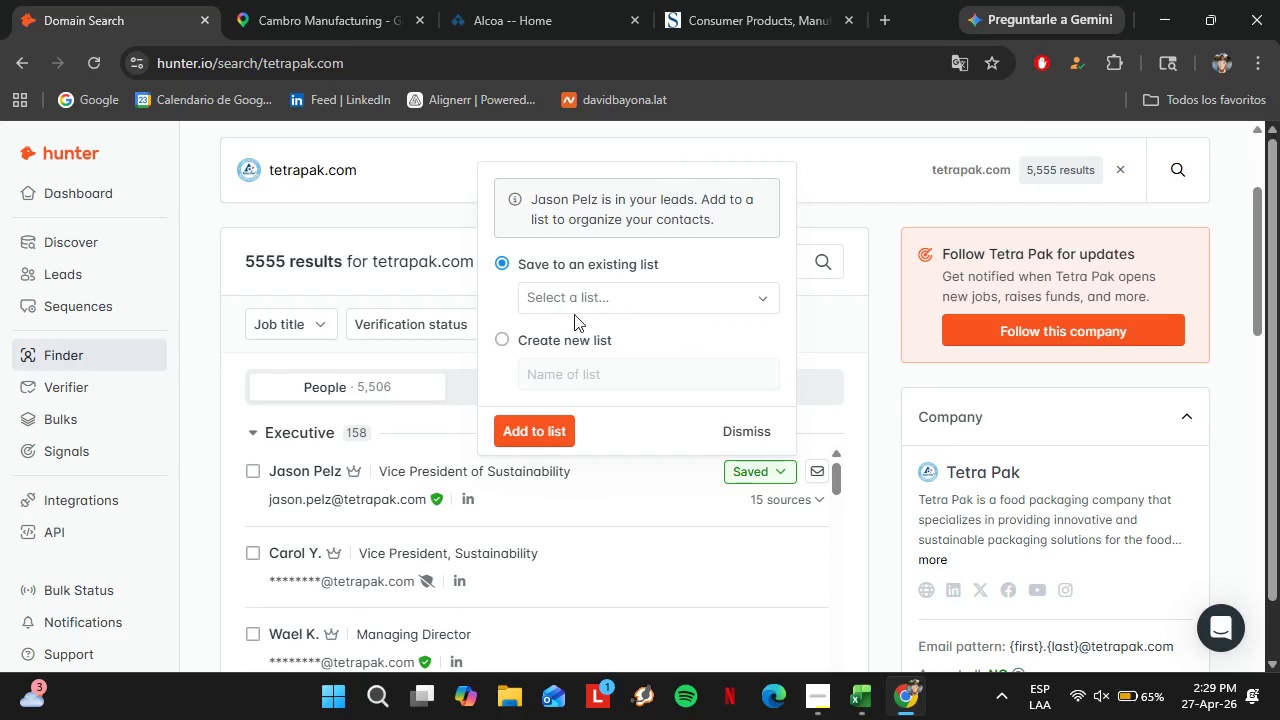 
left_click([562, 288])
 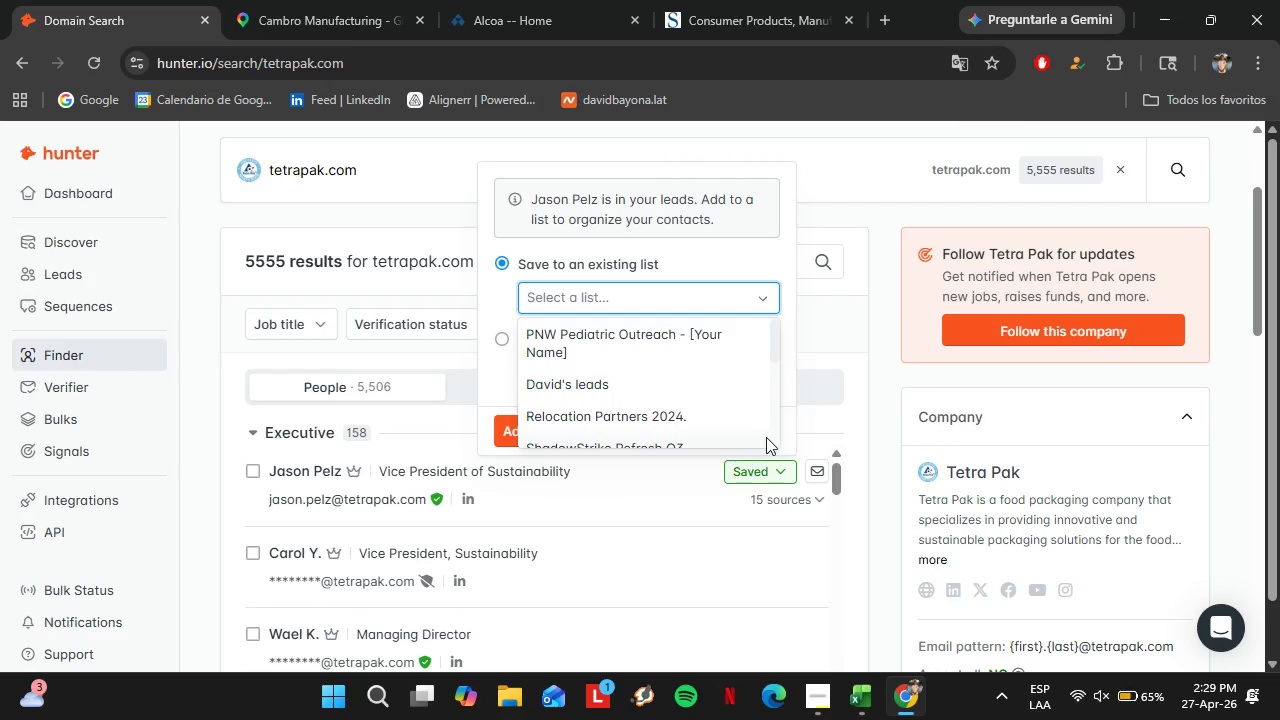 
left_click([777, 433])
 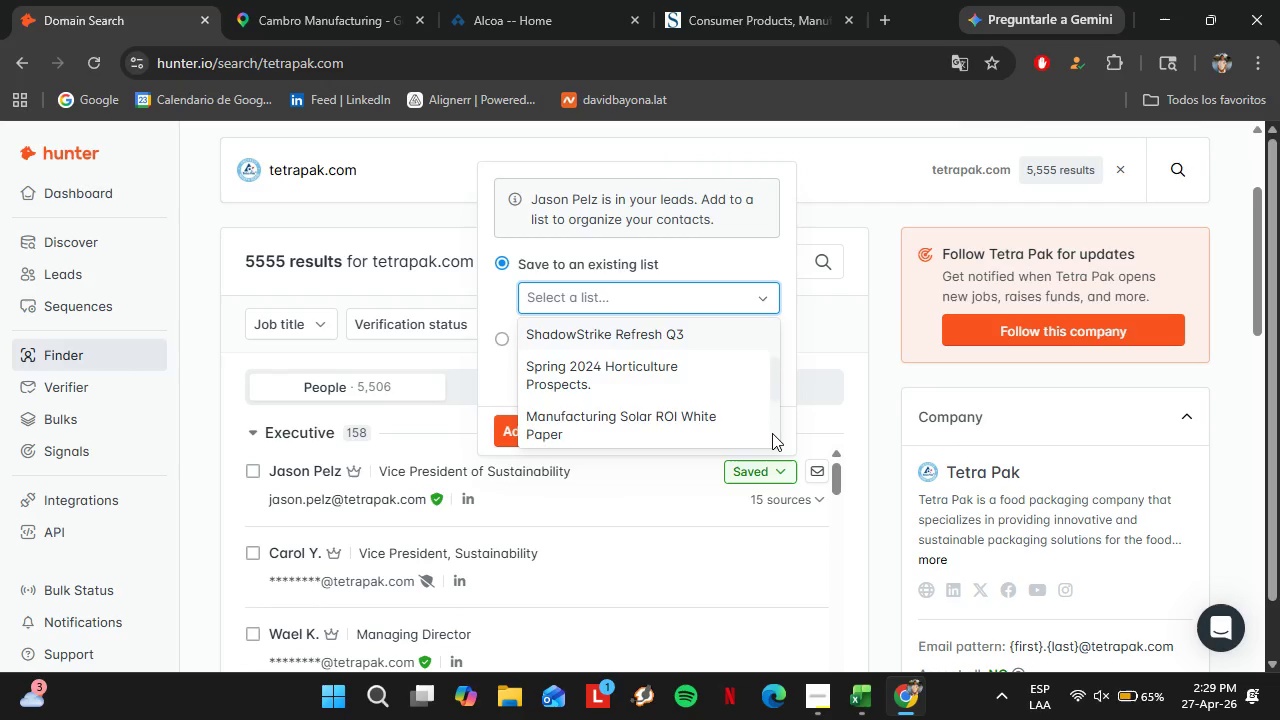 
left_click([772, 433])
 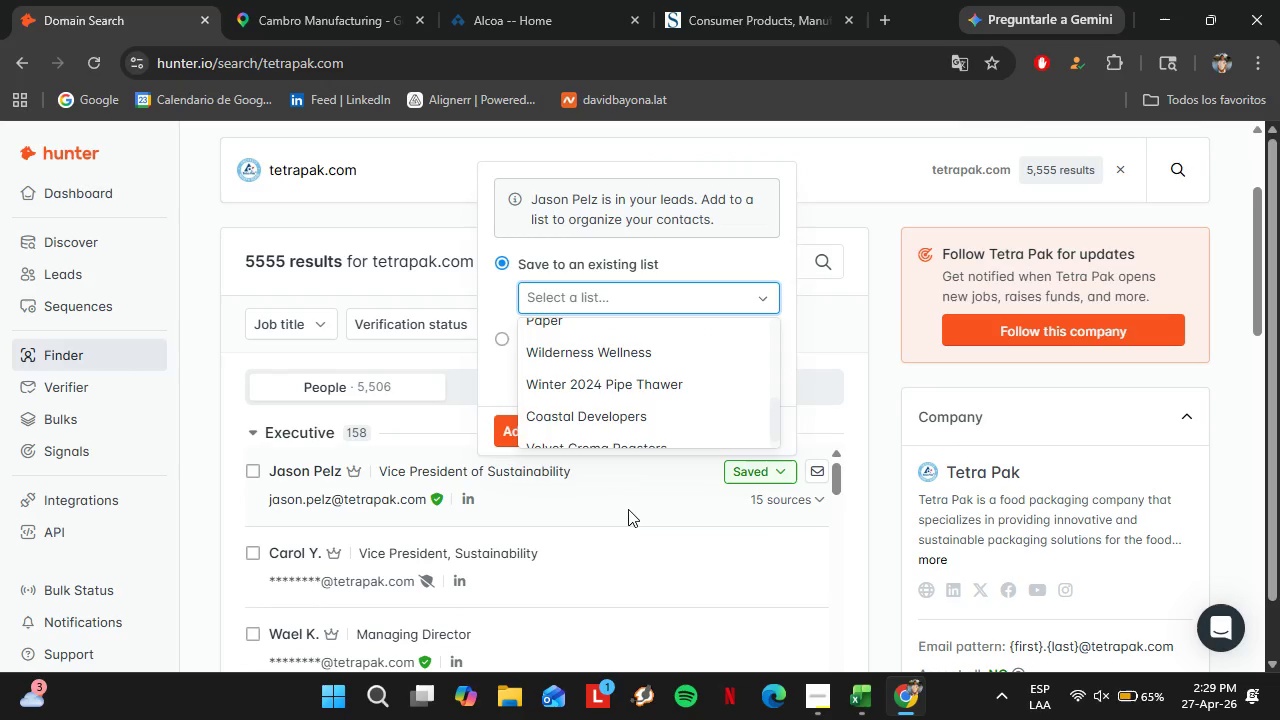 
left_click([610, 503])
 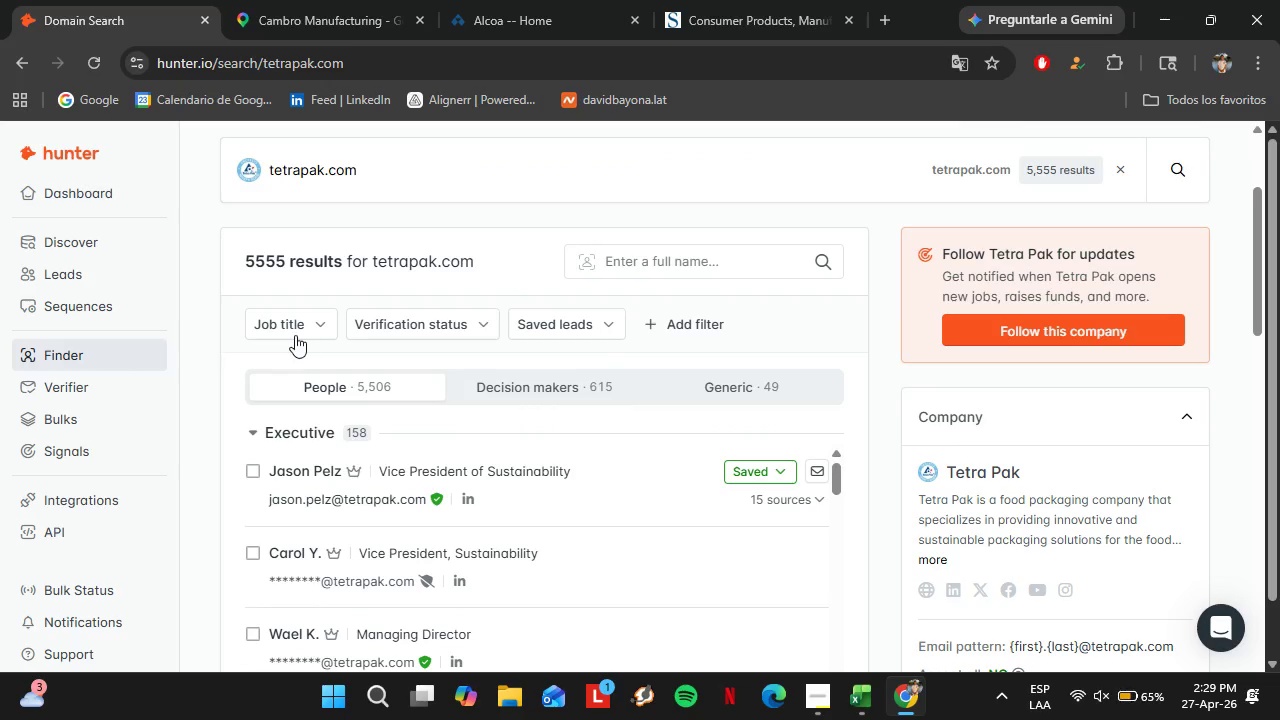 
double_click([295, 334])
 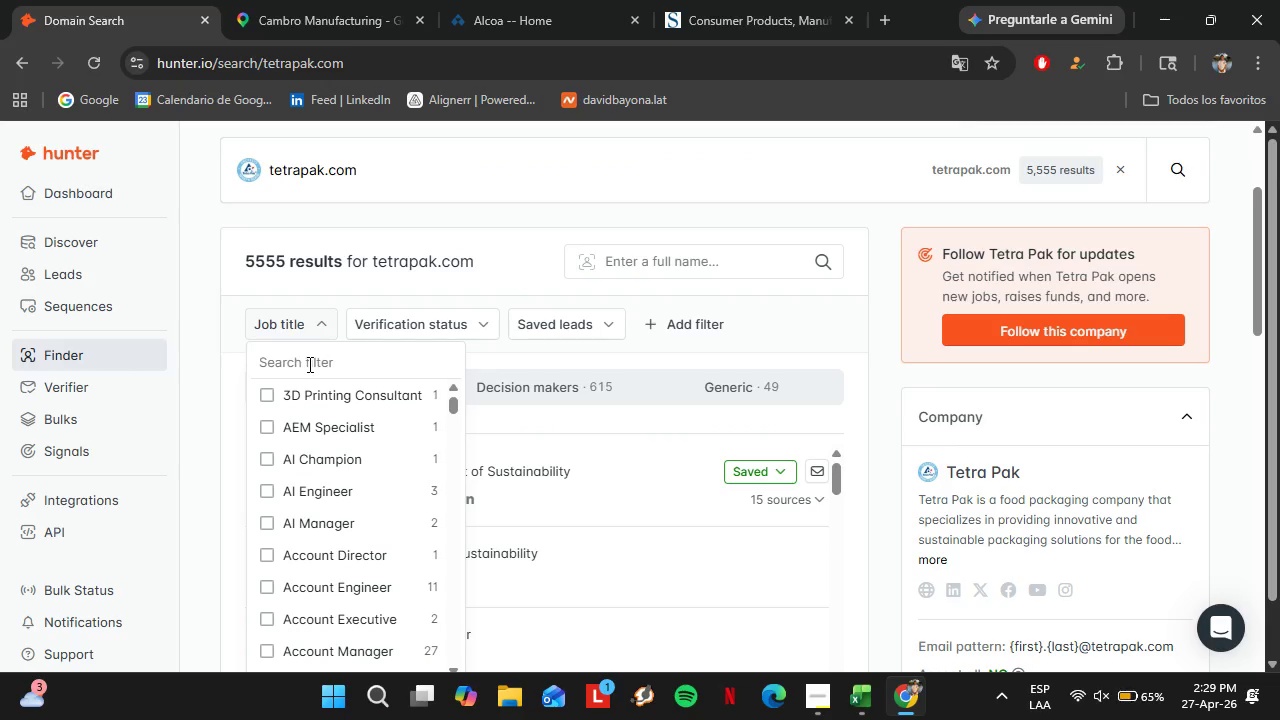 
type(operations)
 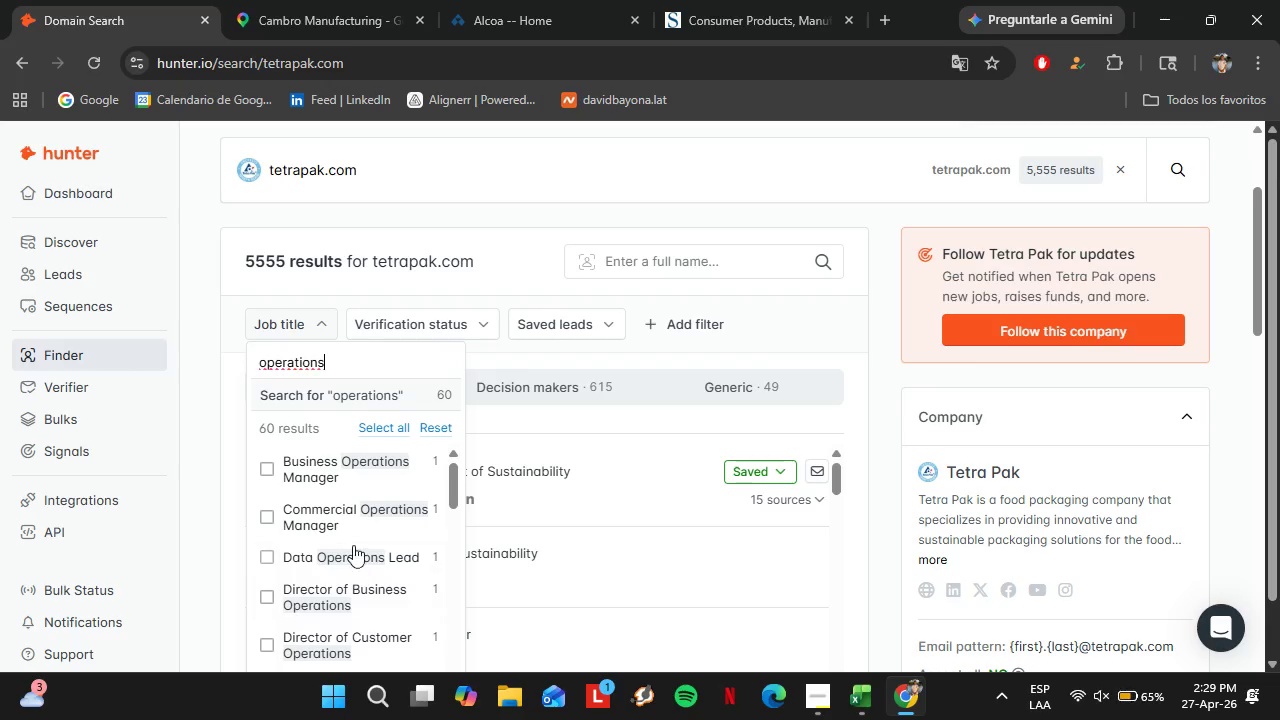 
scroll: coordinate [393, 548], scroll_direction: down, amount: 3.0
 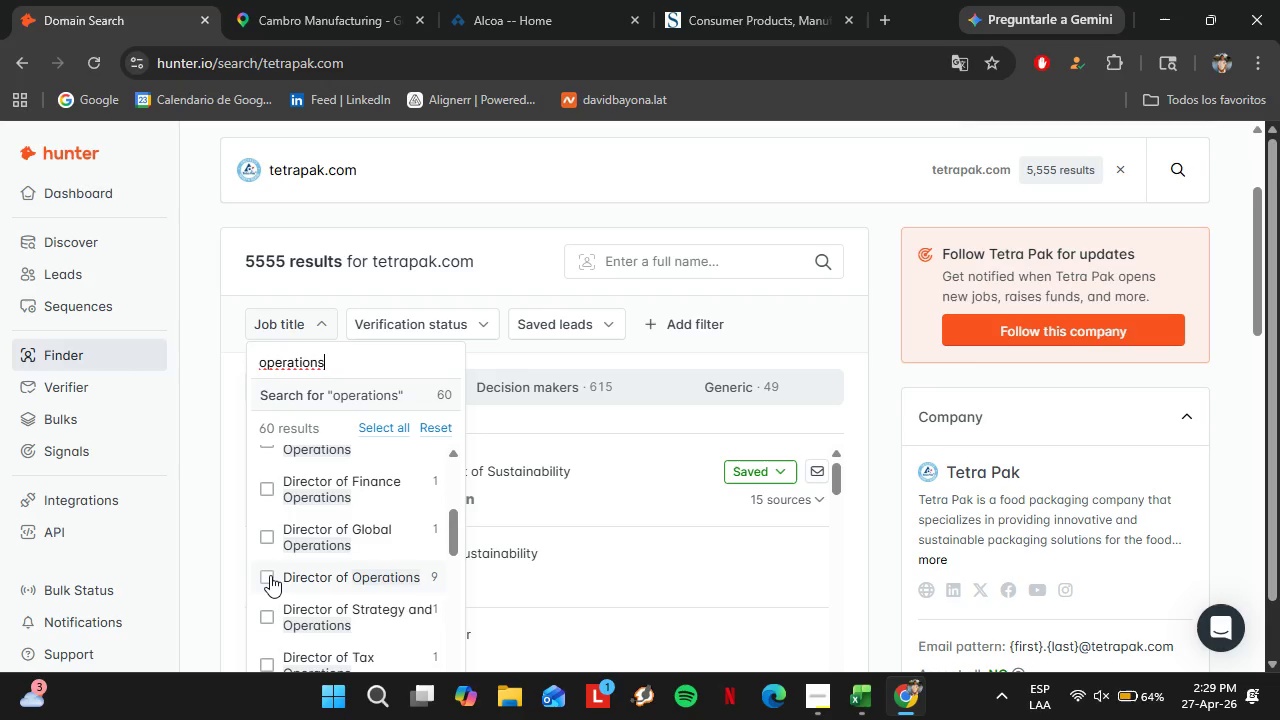 
left_click([270, 575])
 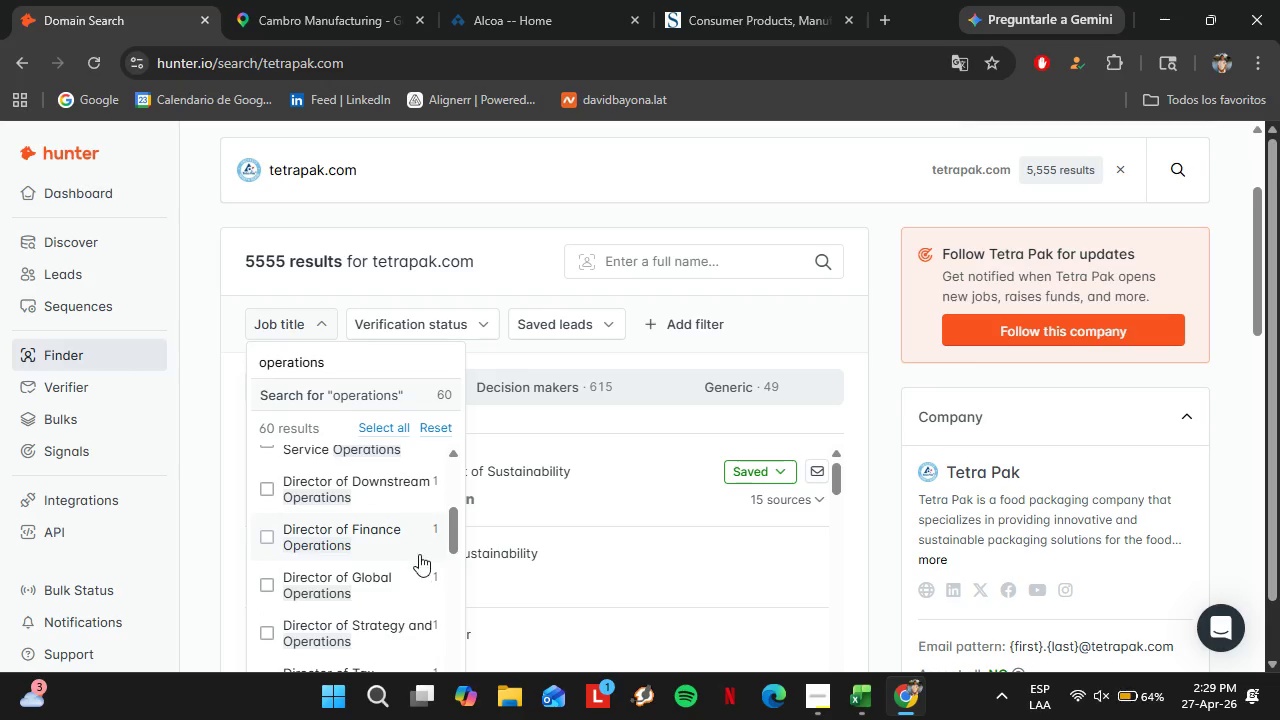 
scroll: coordinate [507, 553], scroll_direction: down, amount: 30.0
 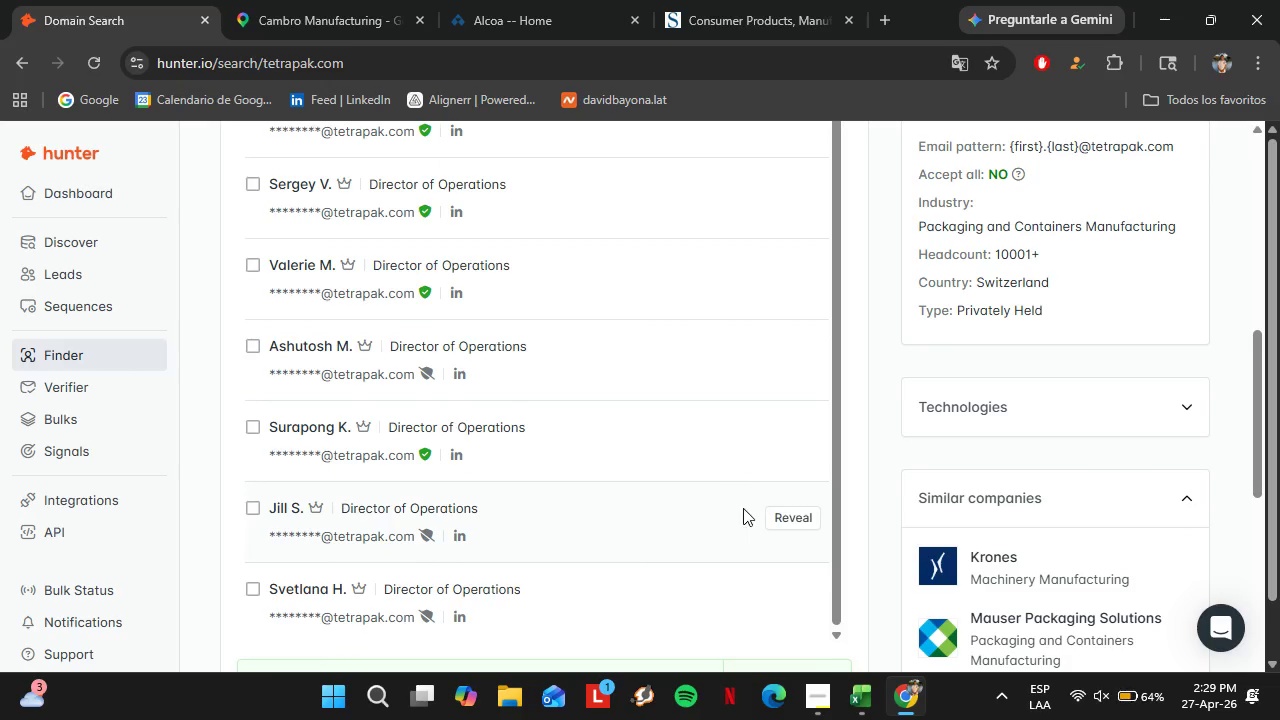 
scroll: coordinate [694, 490], scroll_direction: up, amount: 5.0
 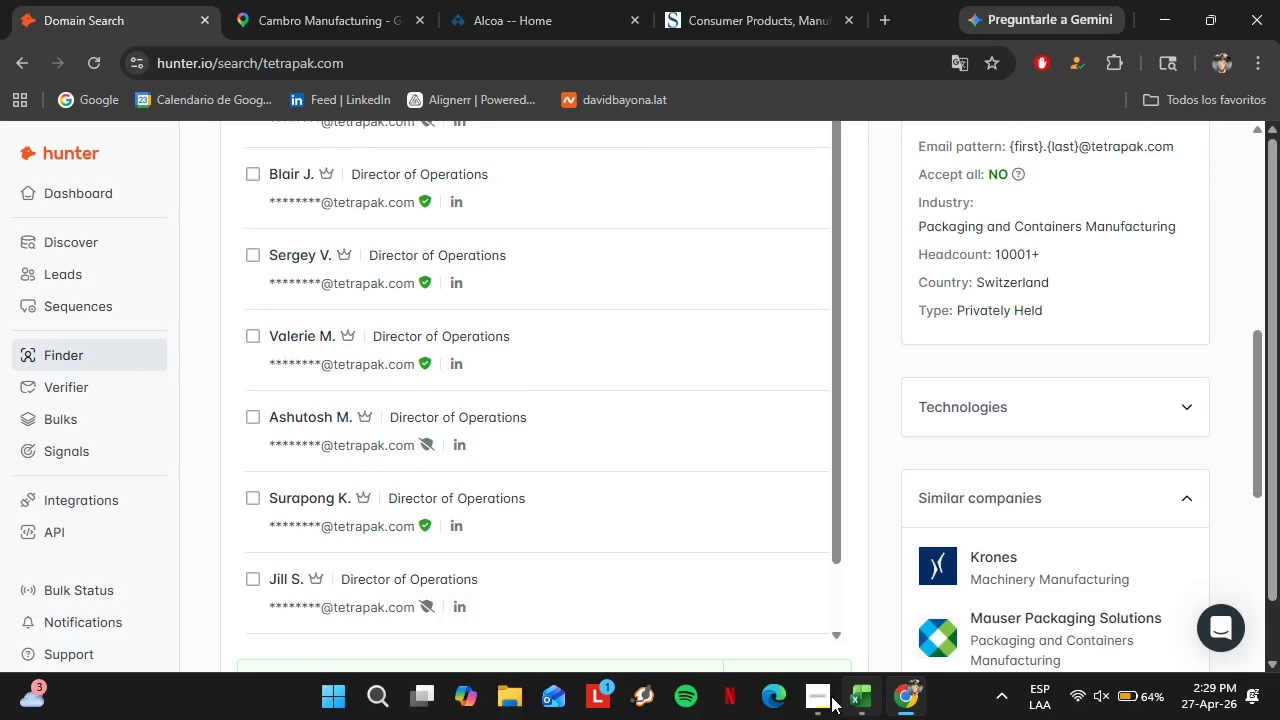 
left_click([831, 696])